 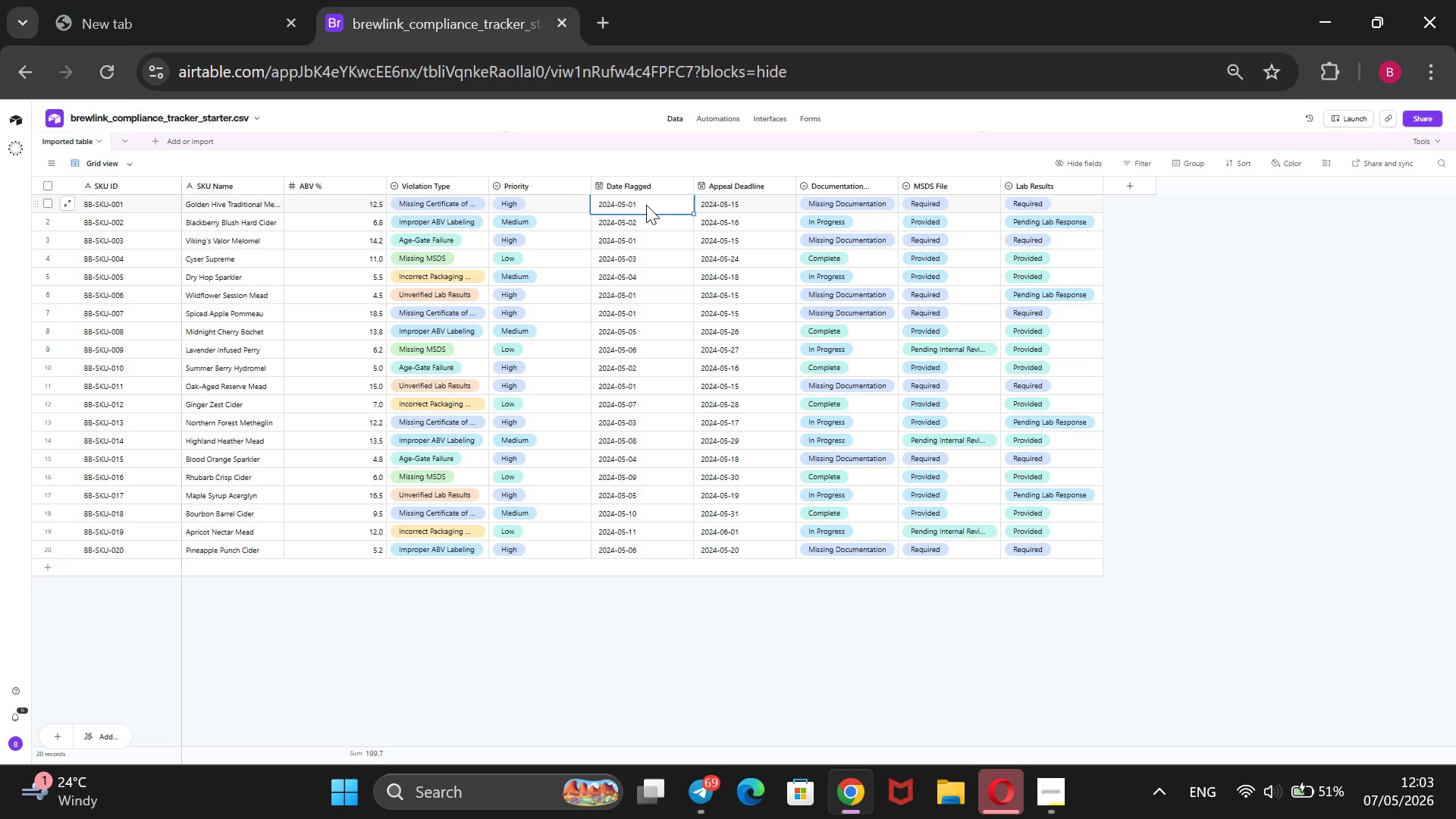 
type(26)
 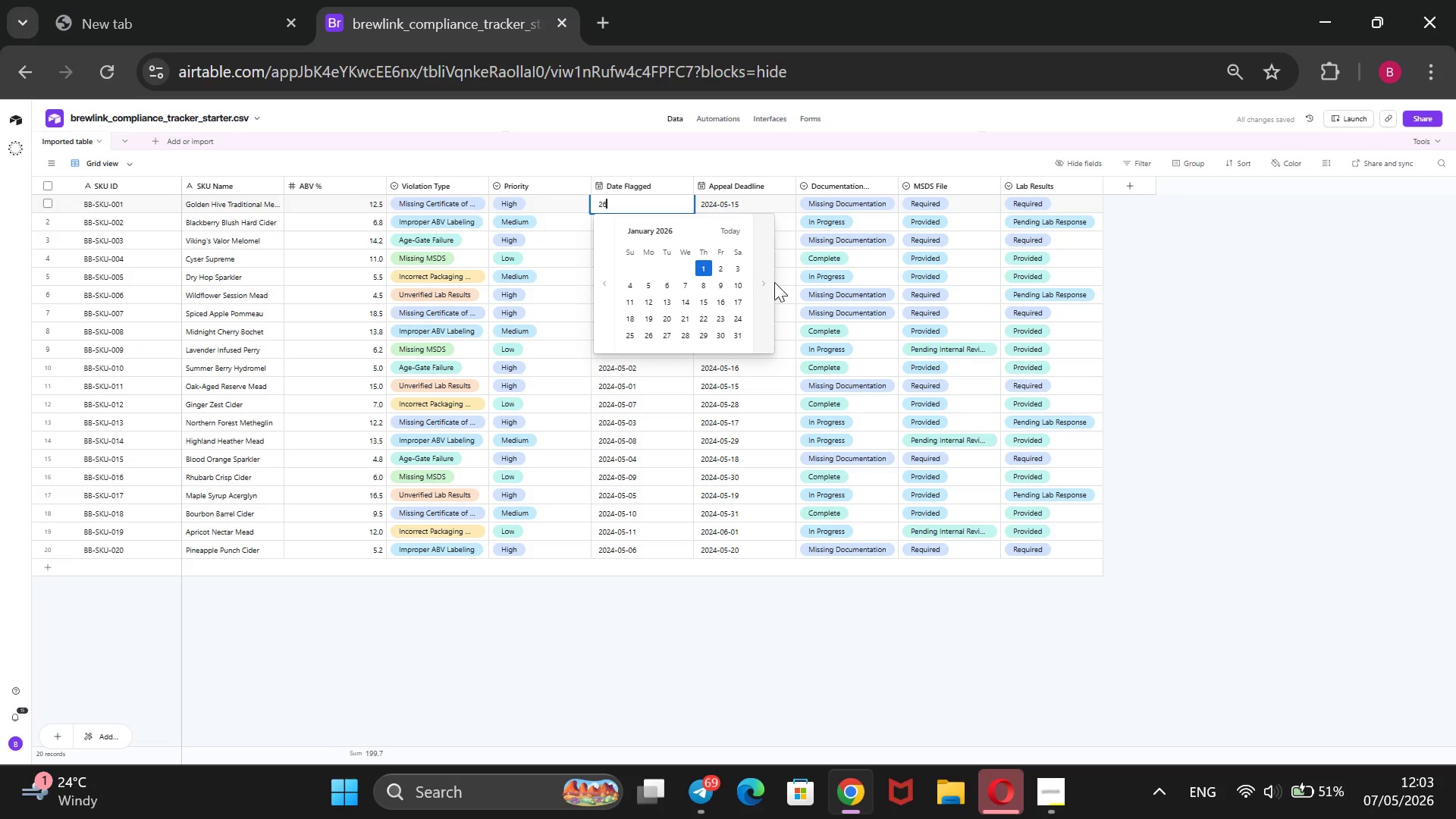 
left_click([765, 284])
 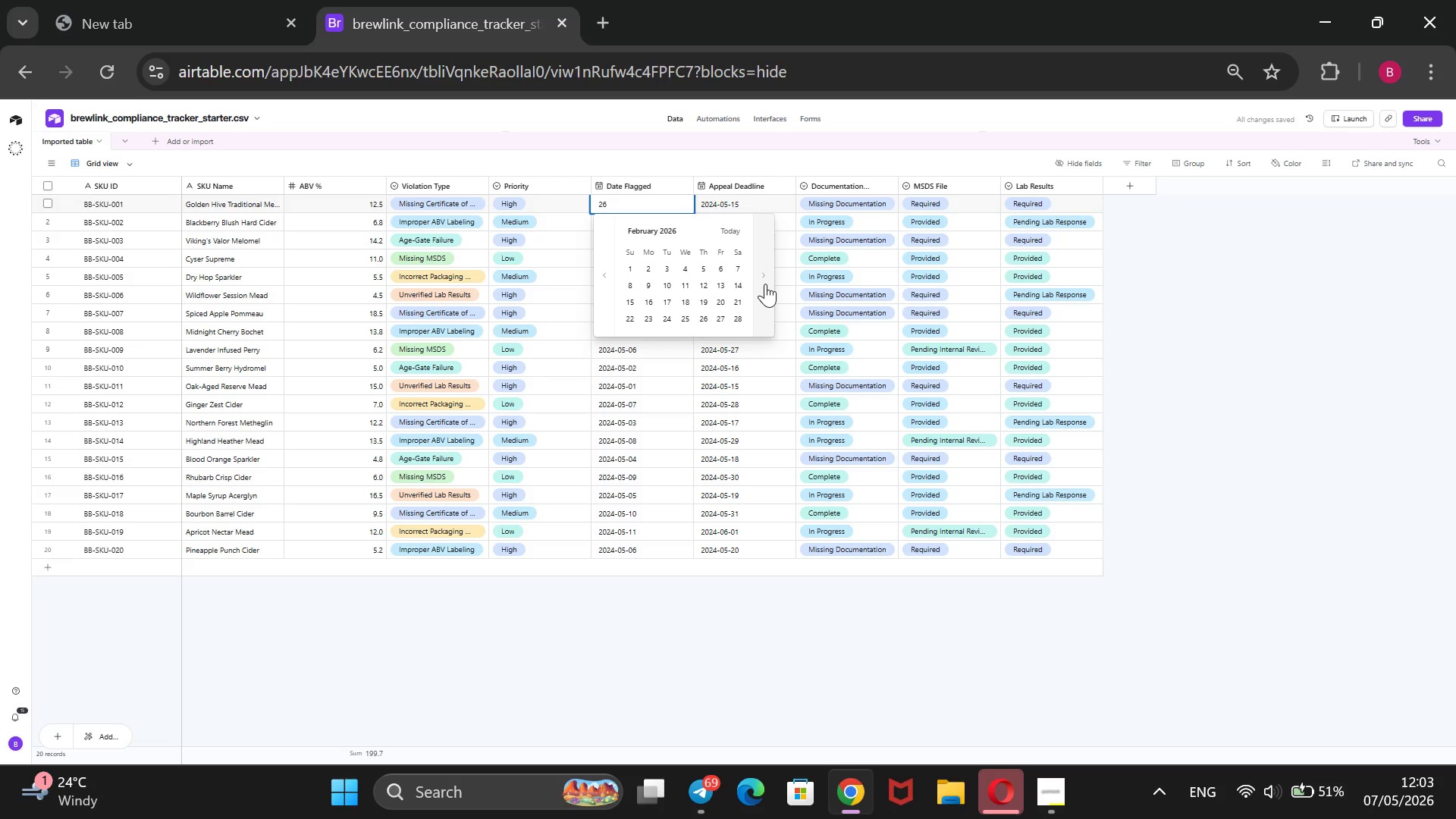 
left_click([765, 284])
 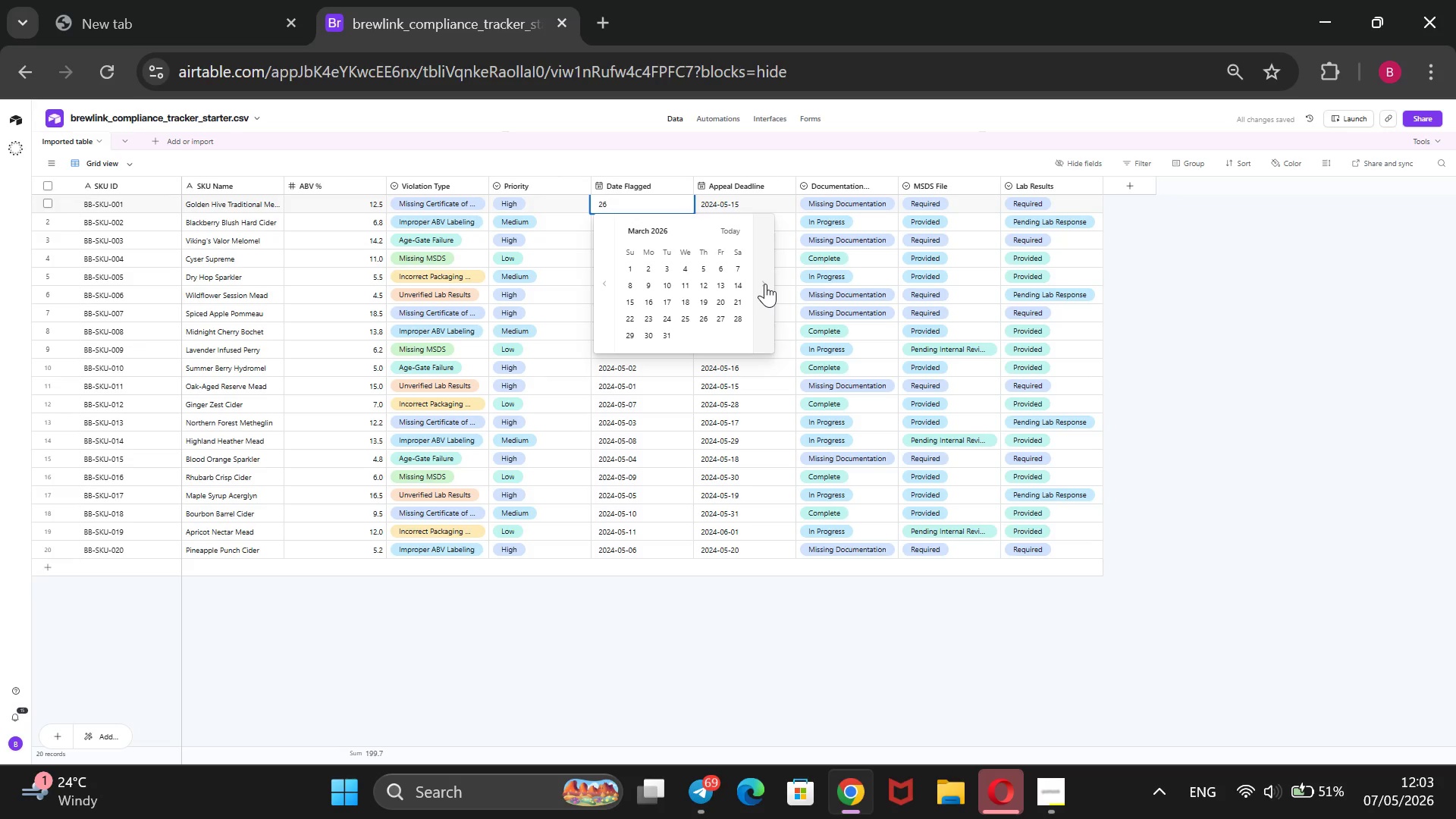 
left_click([765, 284])
 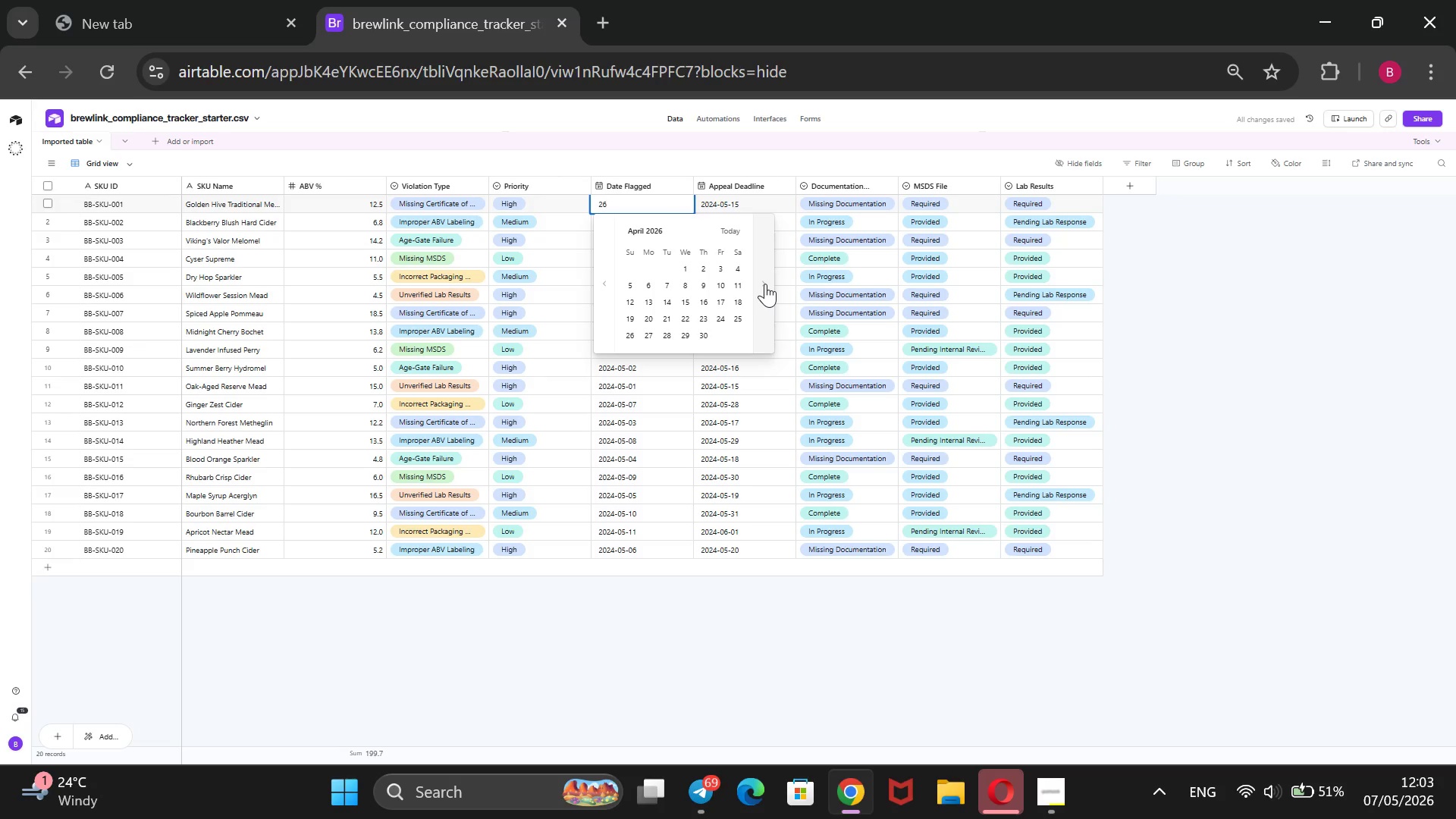 
left_click([765, 284])
 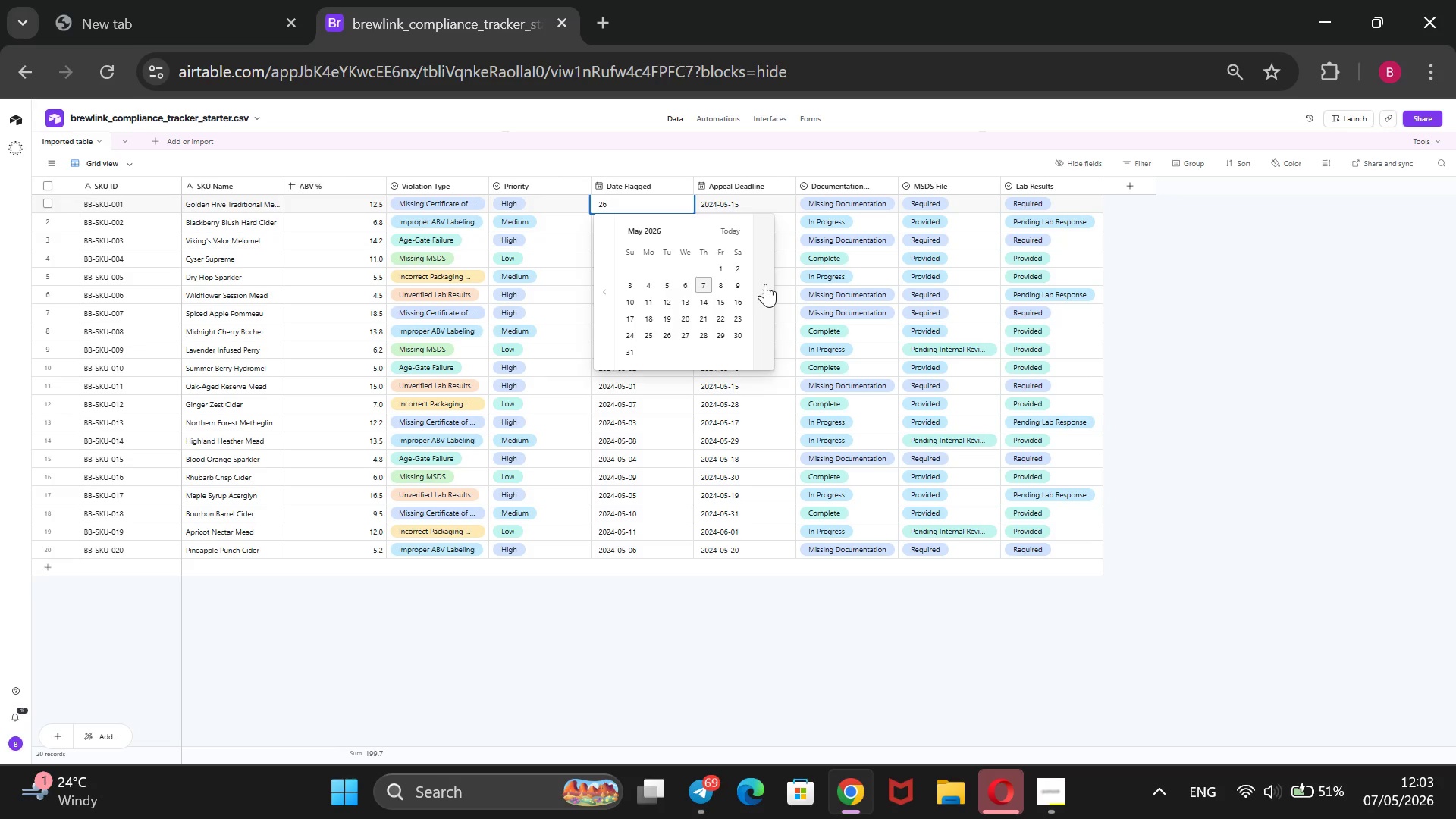 
left_click([765, 284])
 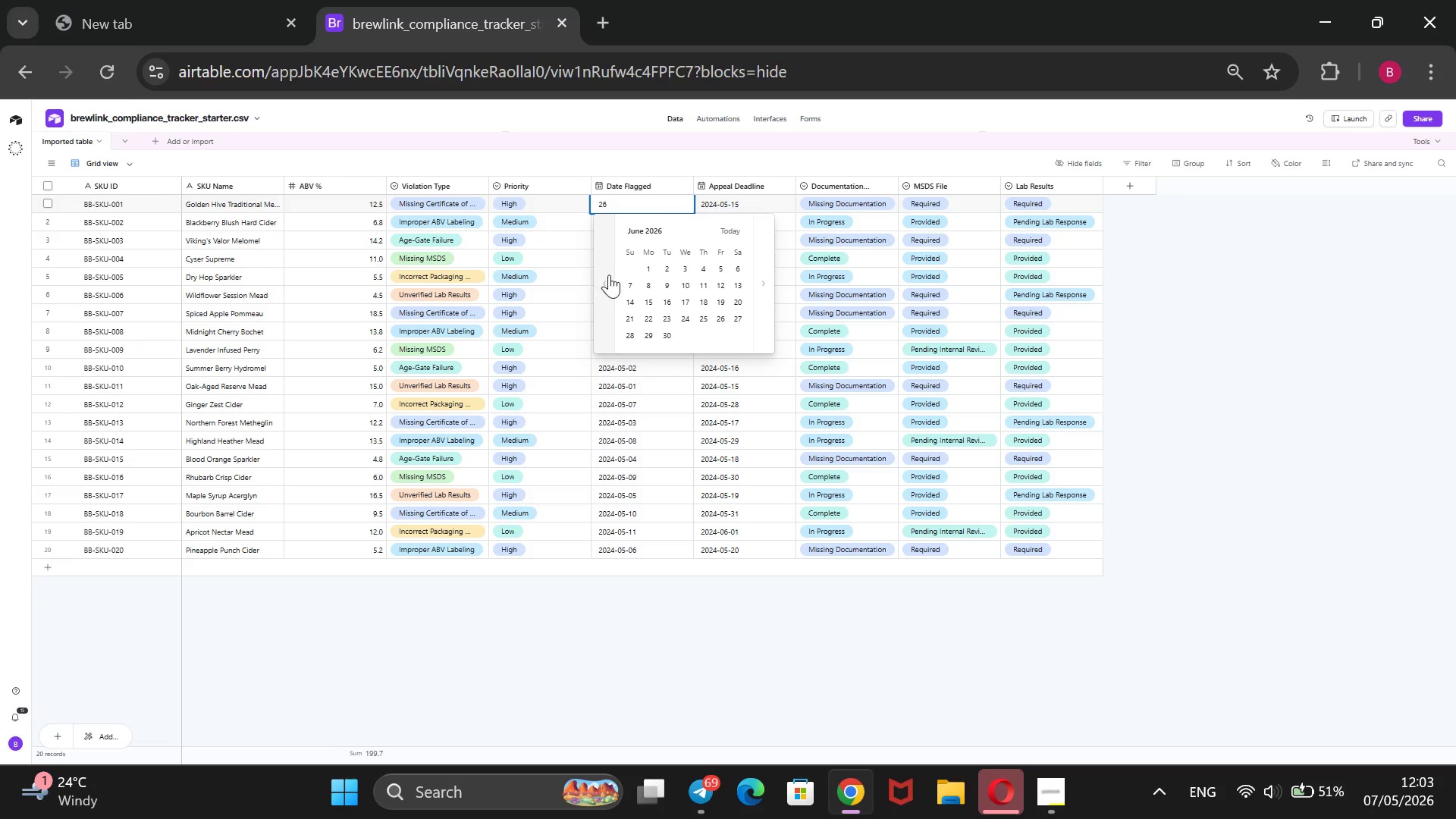 
left_click([610, 275])
 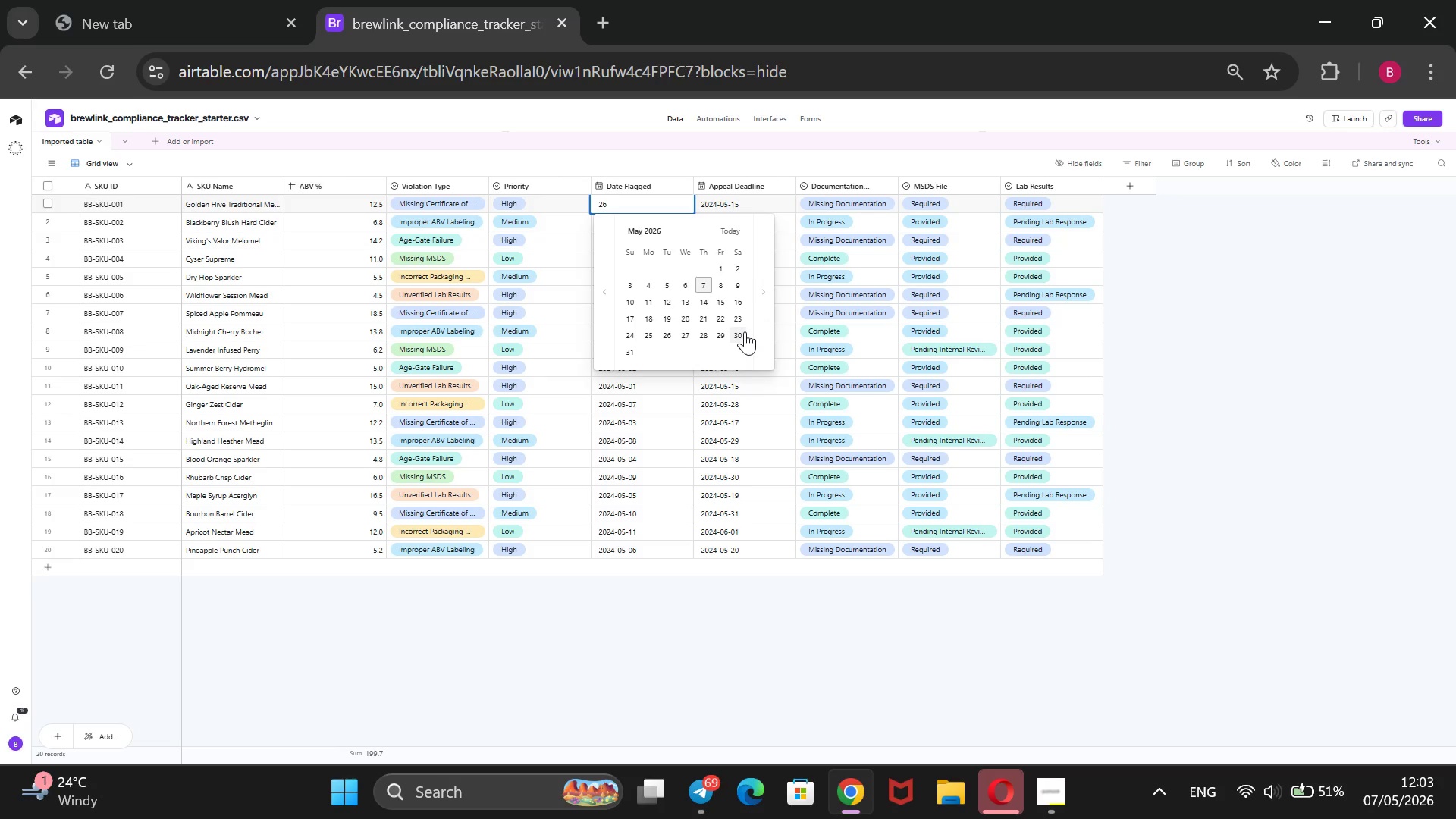 
left_click([745, 331])
 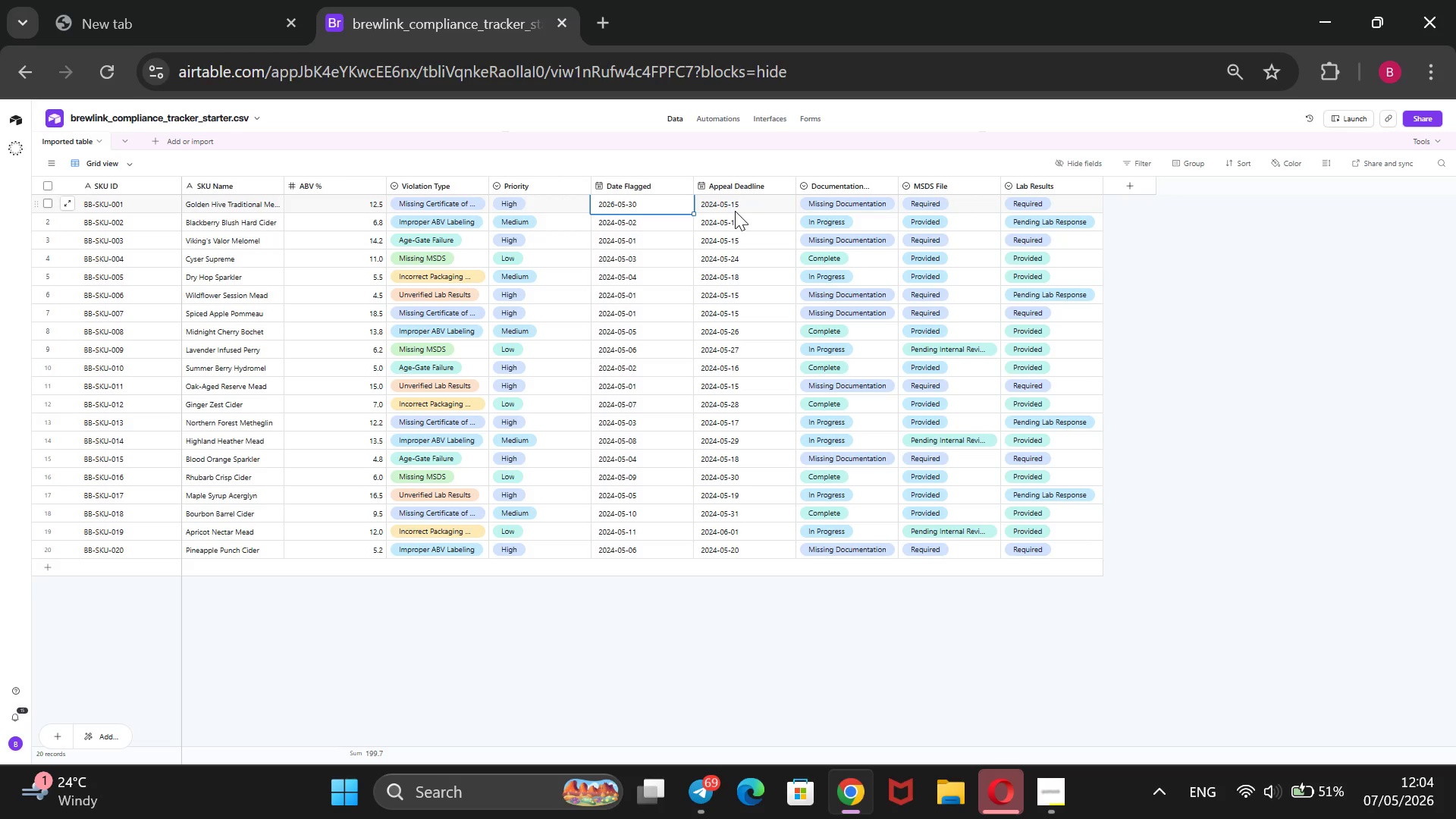 
wait(11.81)
 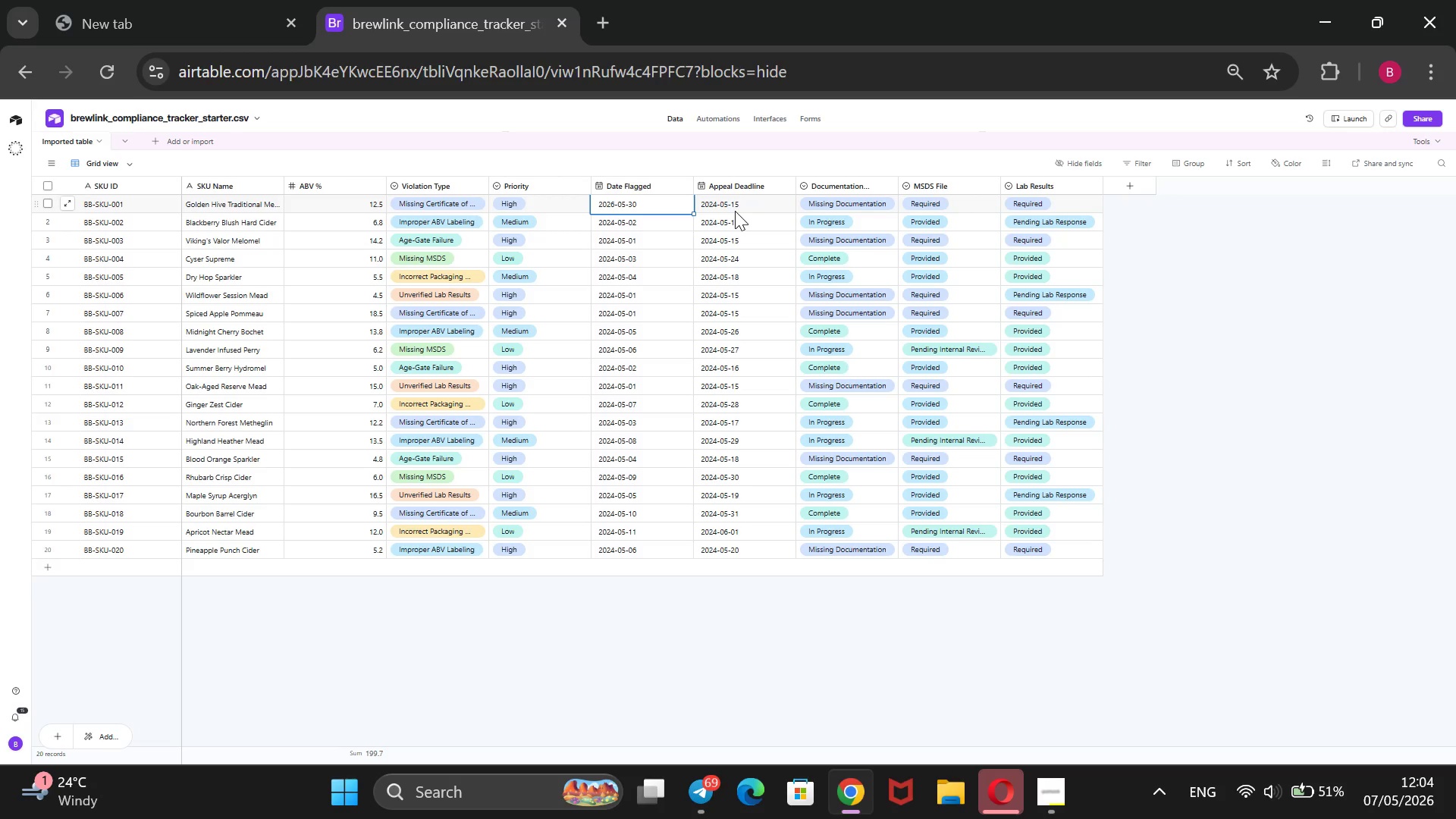 
left_click([1043, 780])